 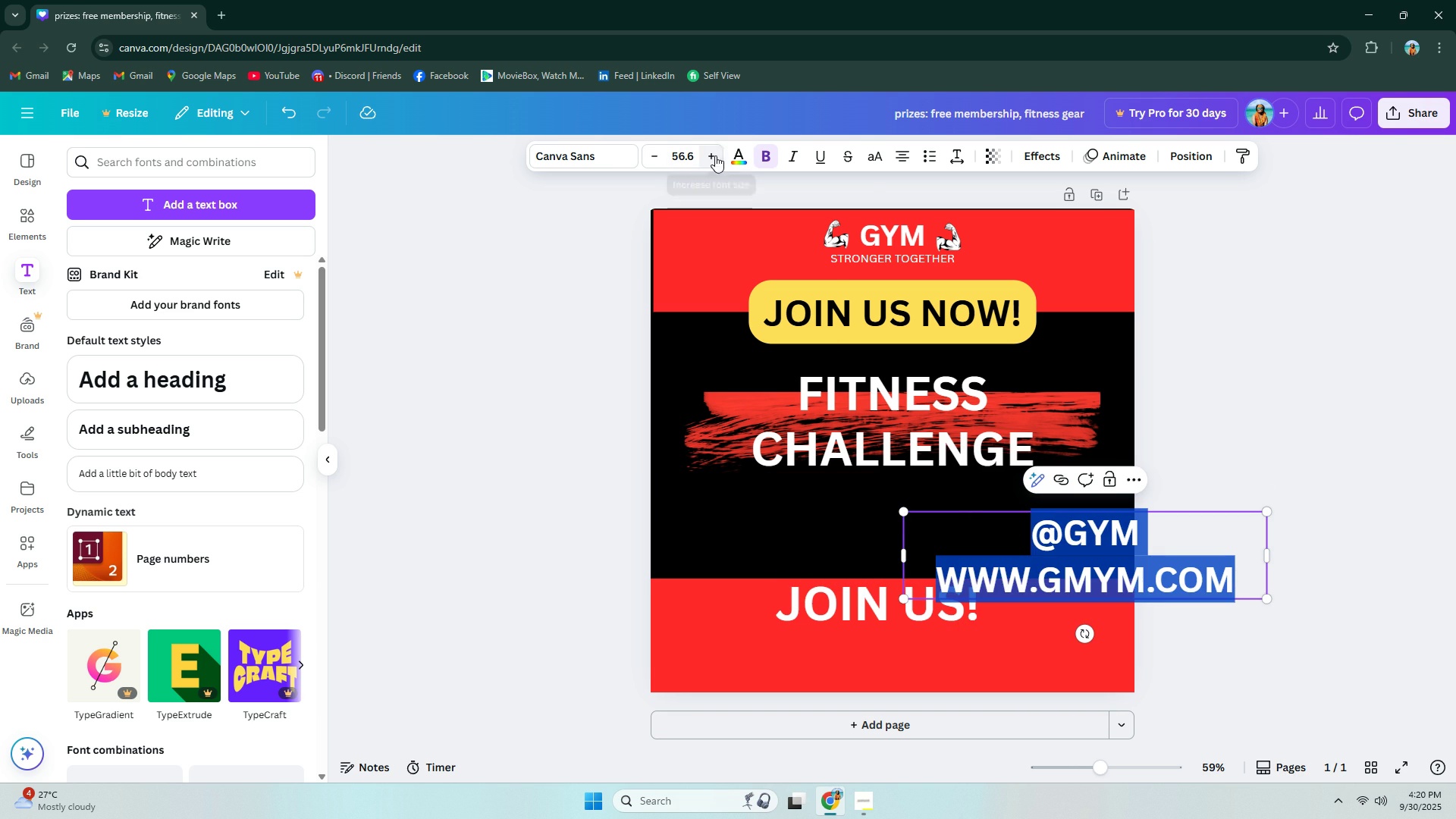 
left_click([651, 162])
 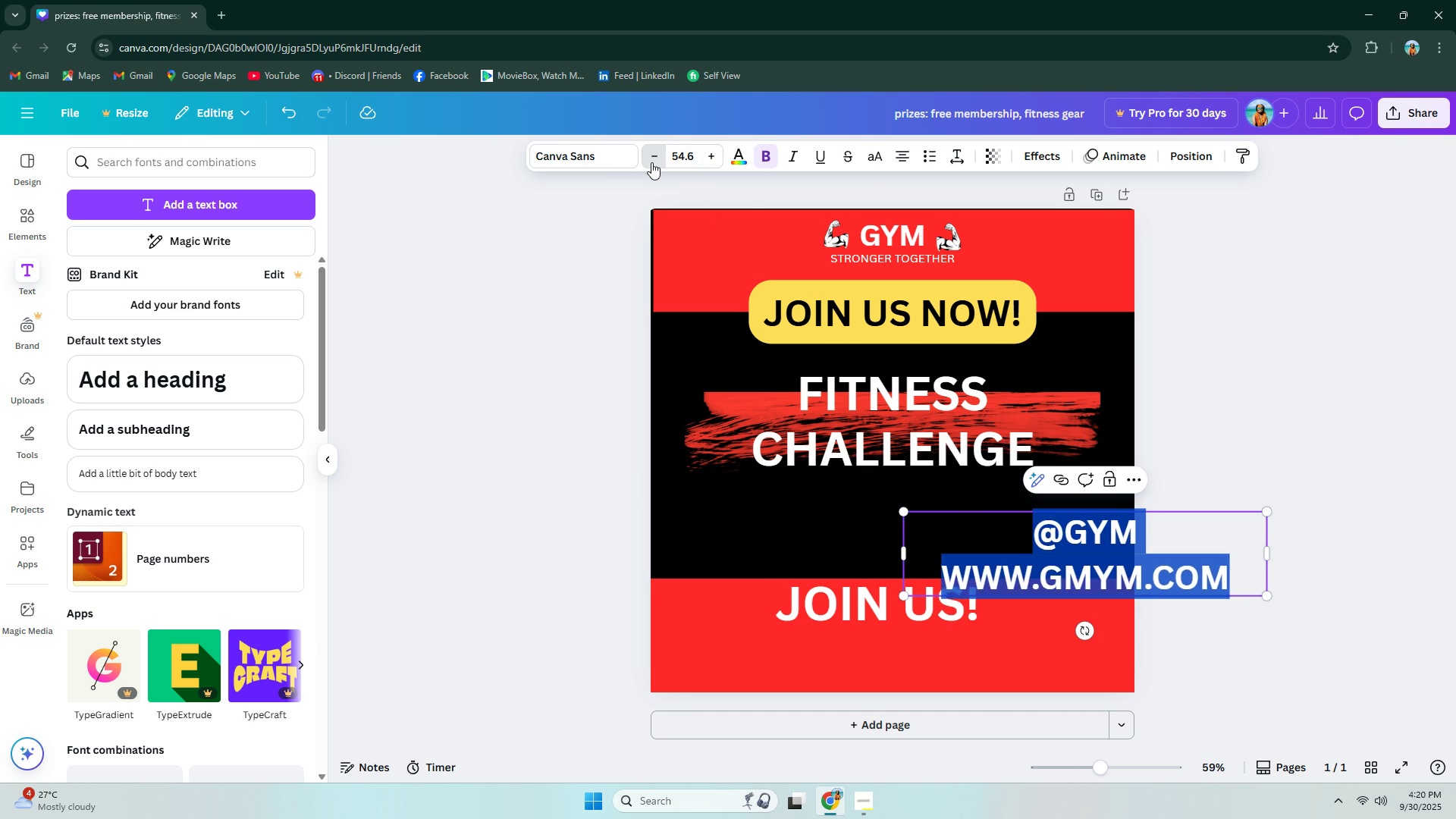 
triple_click([651, 162])
 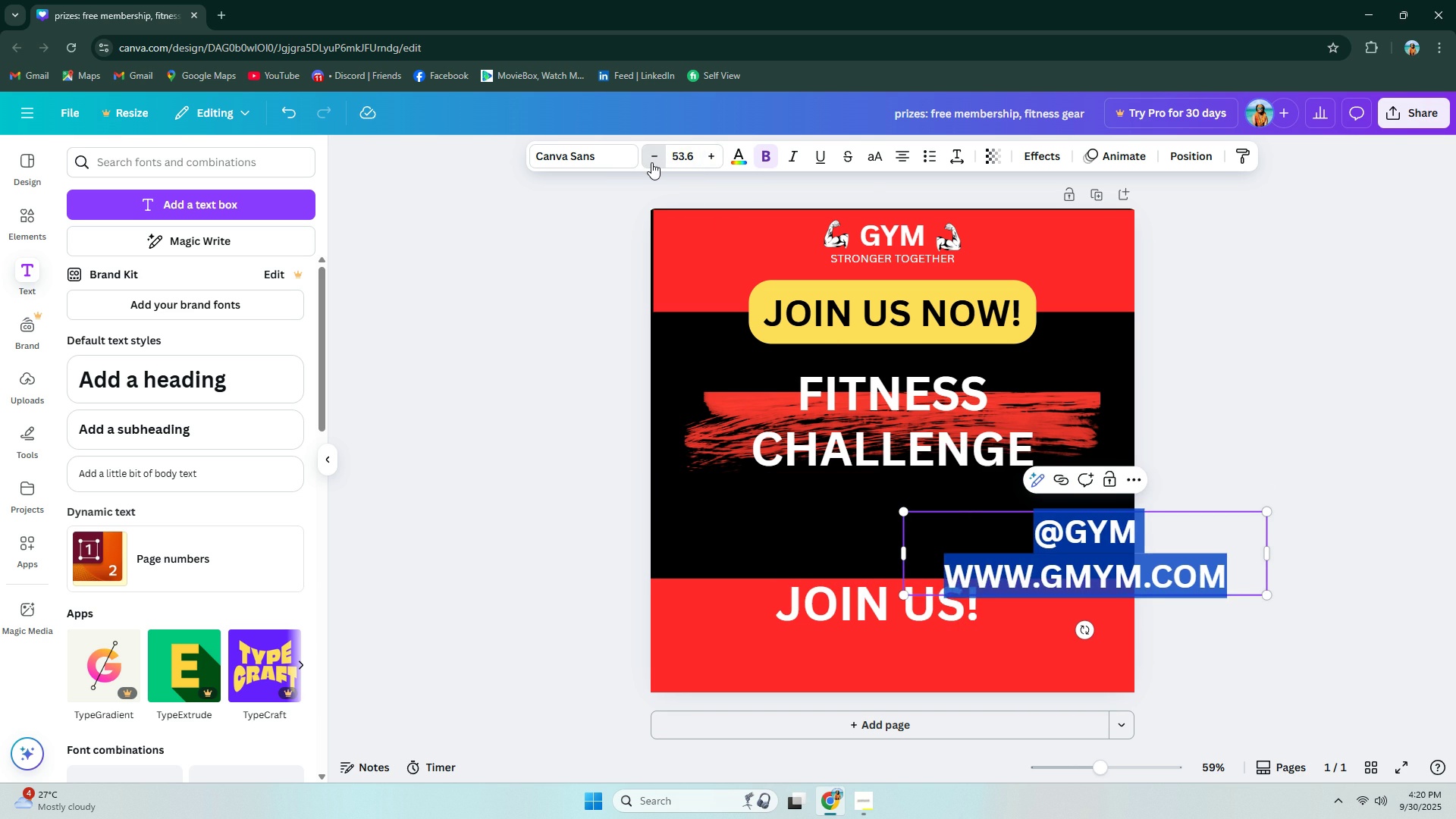 
triple_click([651, 162])
 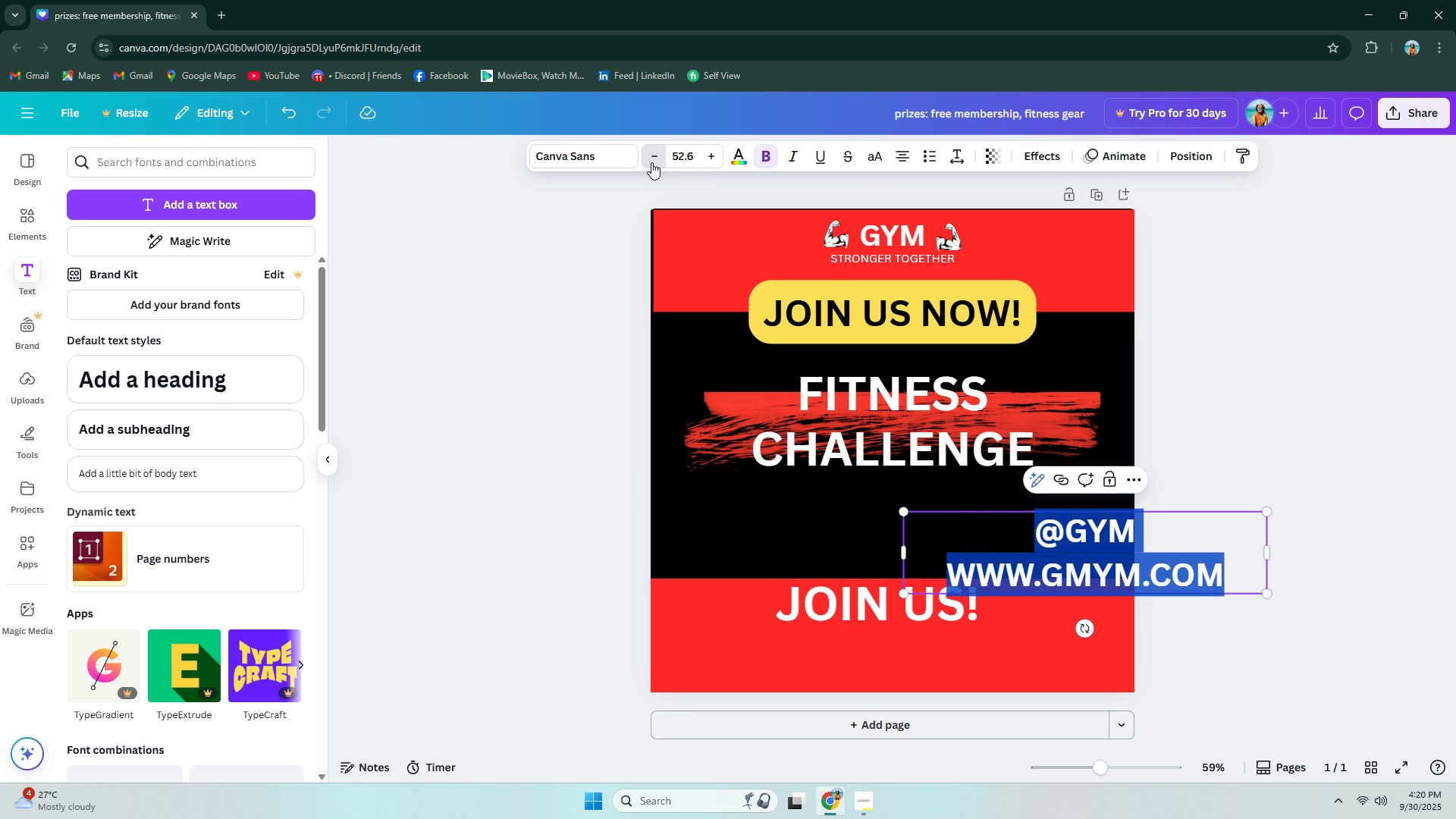 
triple_click([651, 162])
 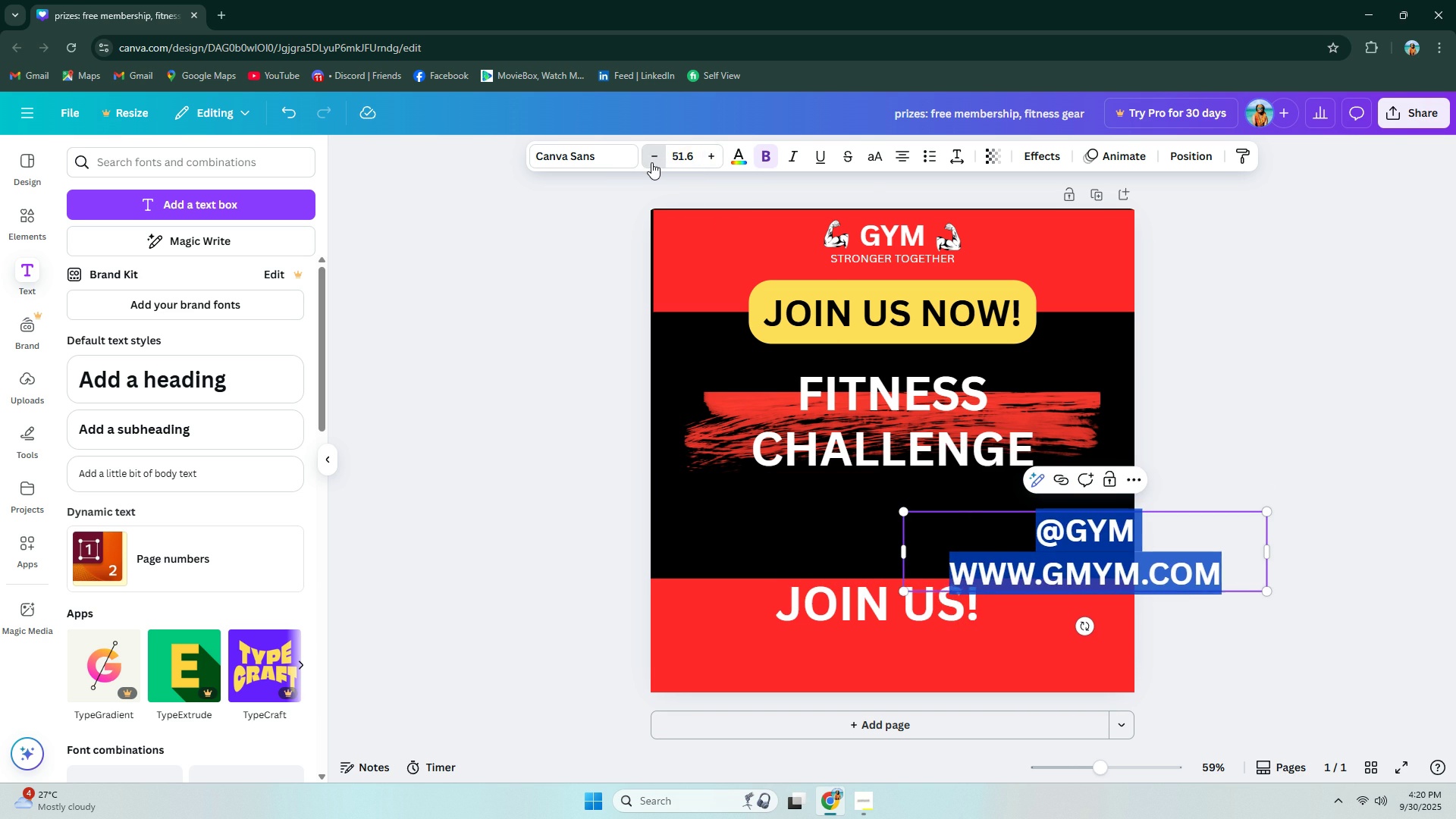 
triple_click([651, 162])
 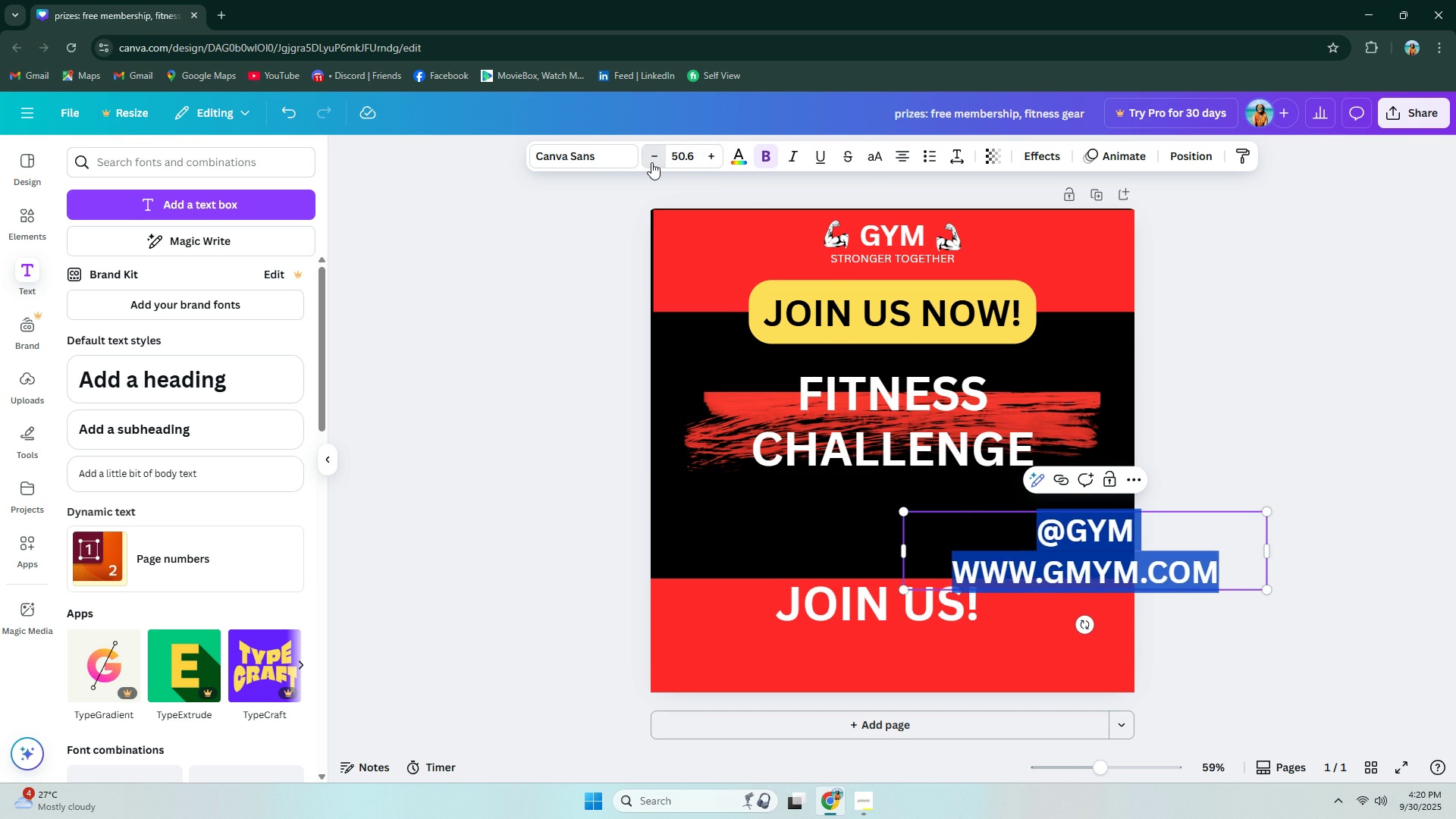 
triple_click([651, 162])
 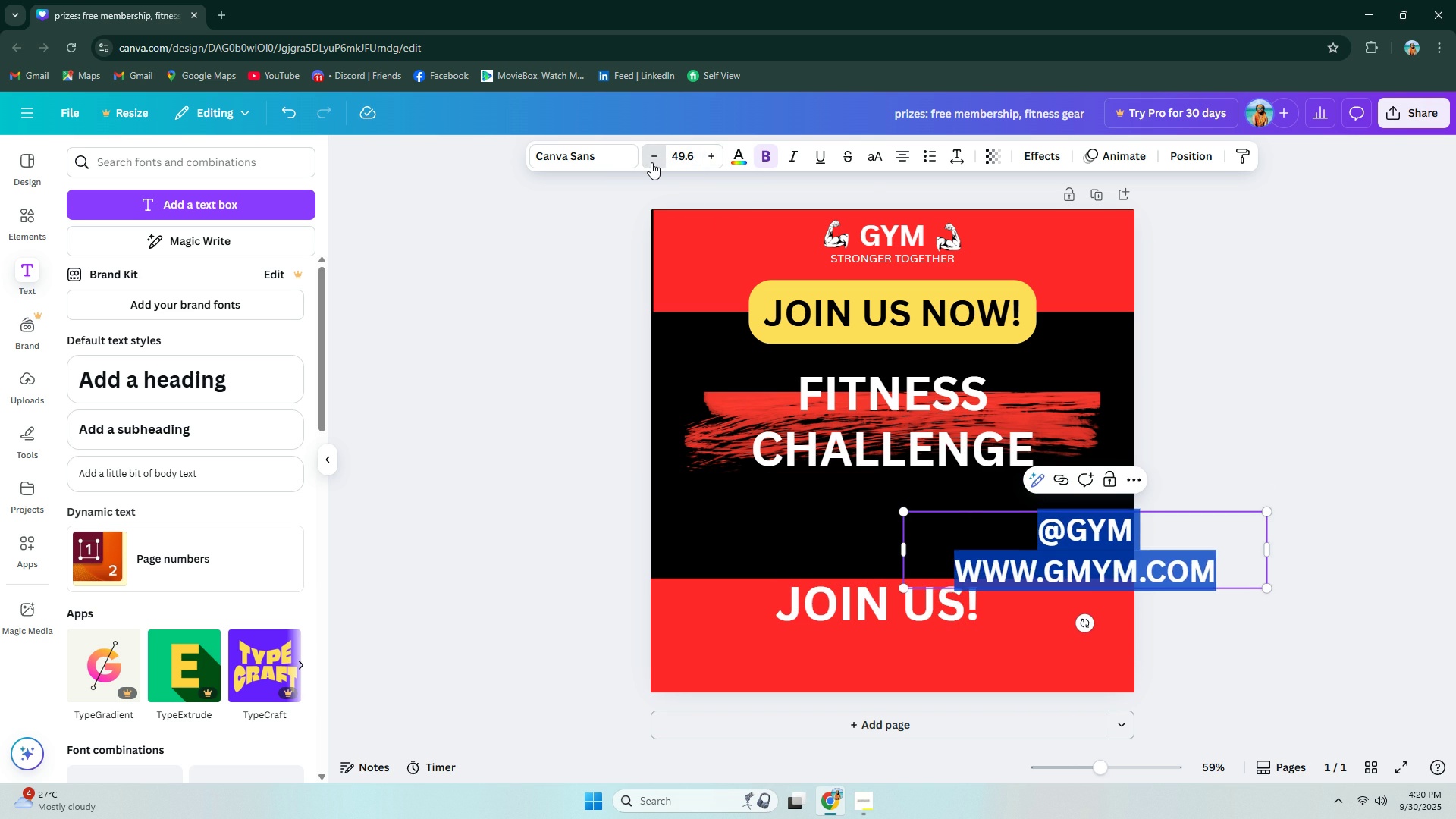 
triple_click([651, 162])
 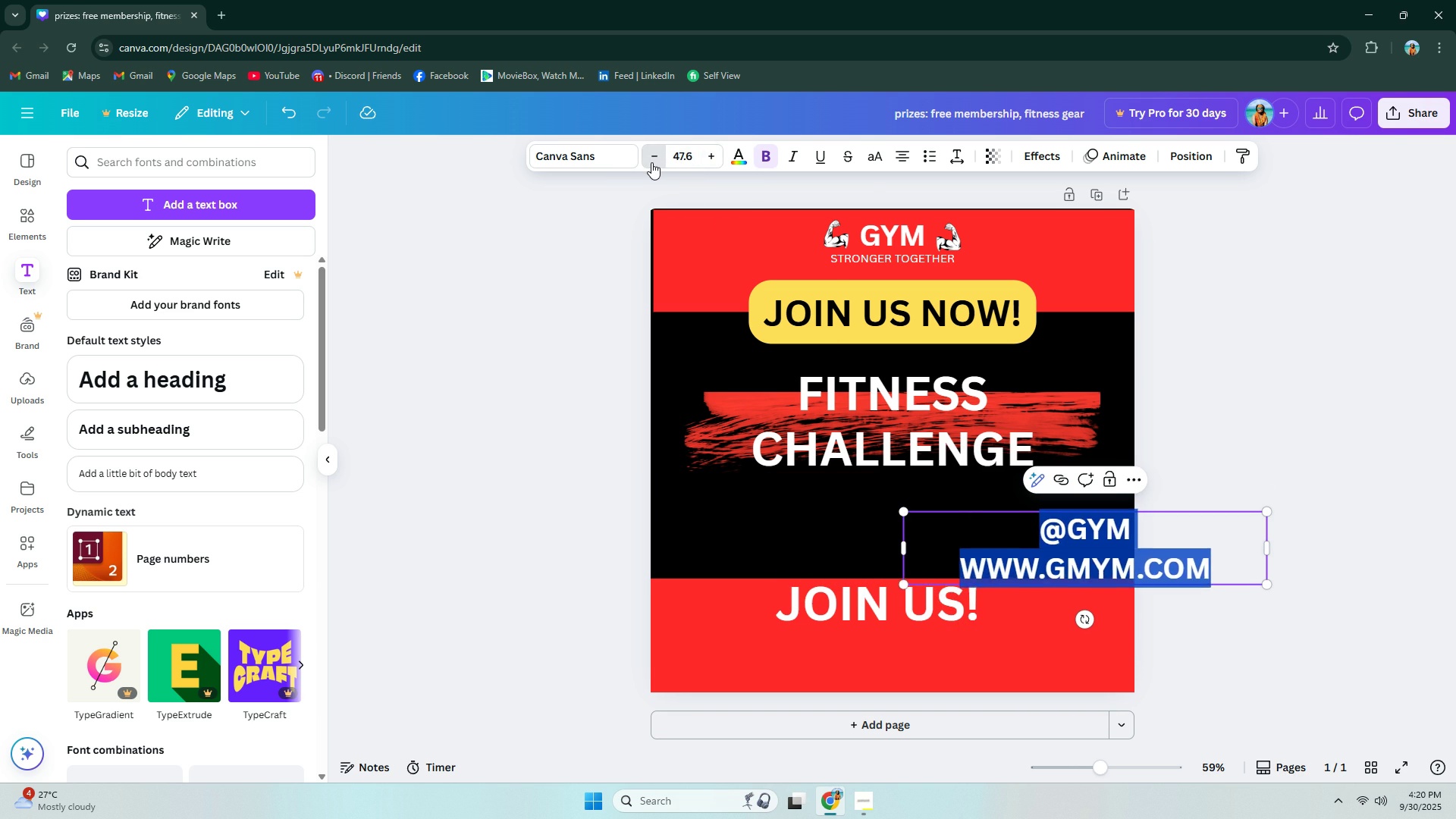 
triple_click([651, 162])
 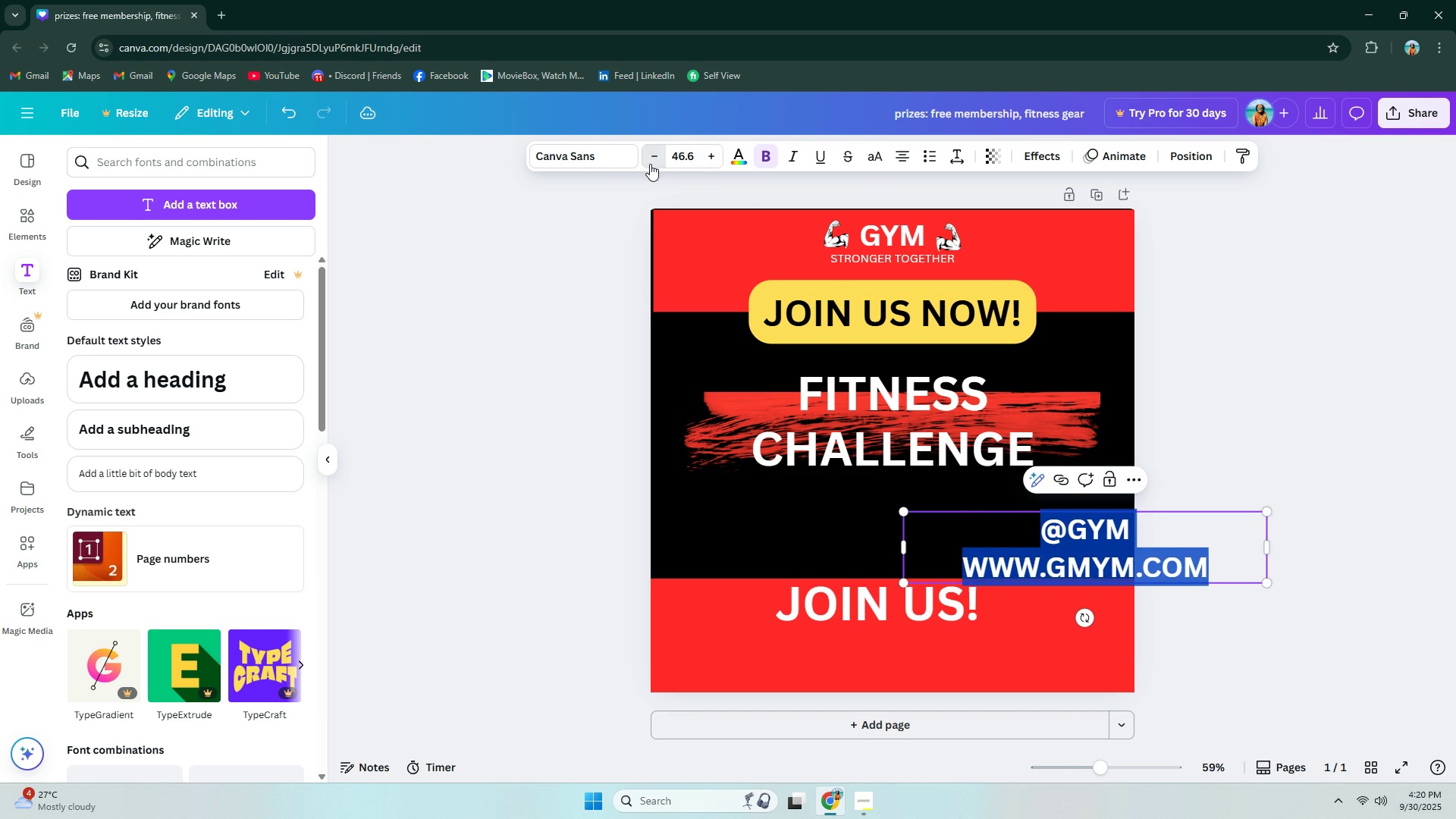 
triple_click([650, 164])
 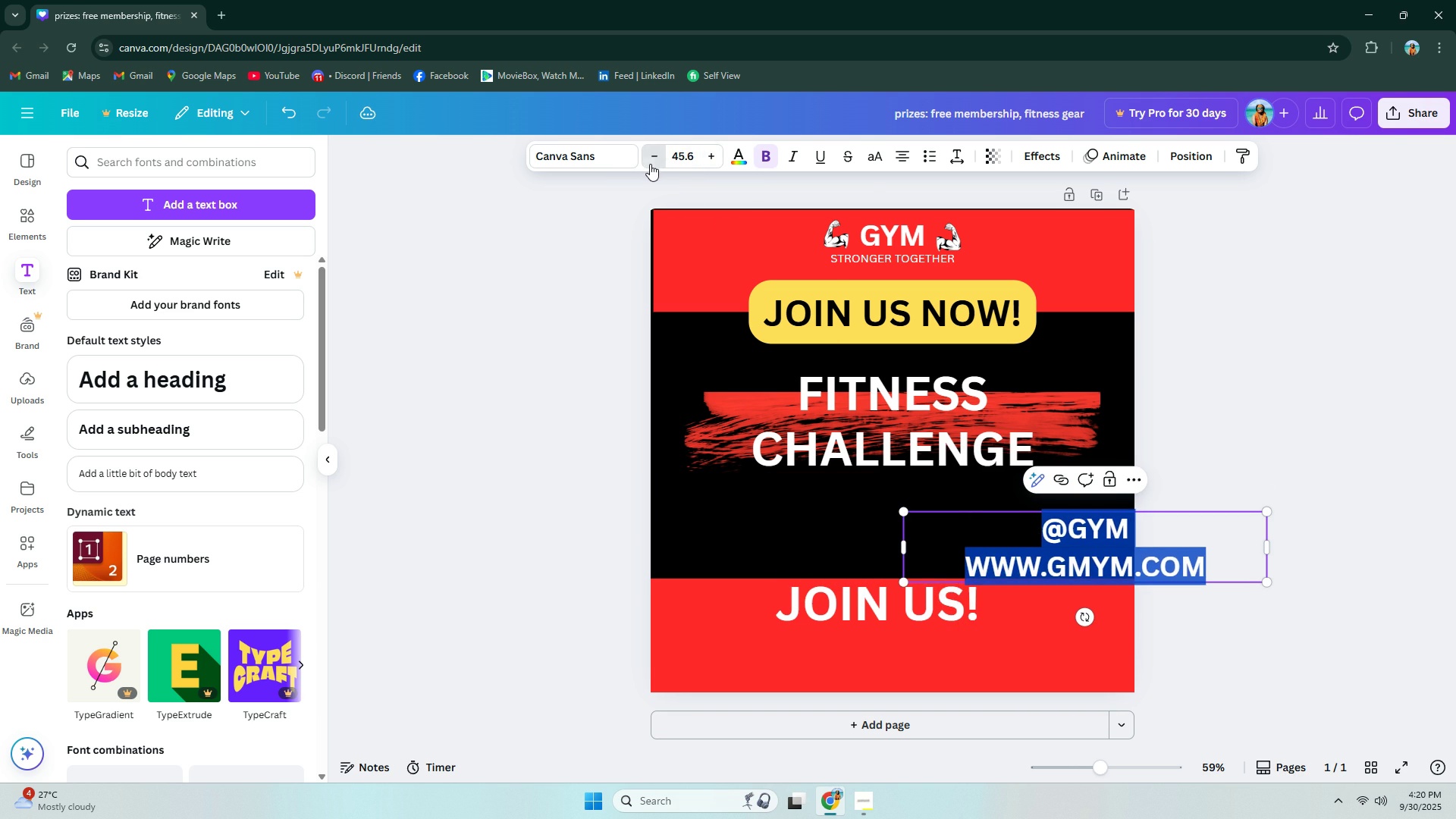 
triple_click([650, 164])
 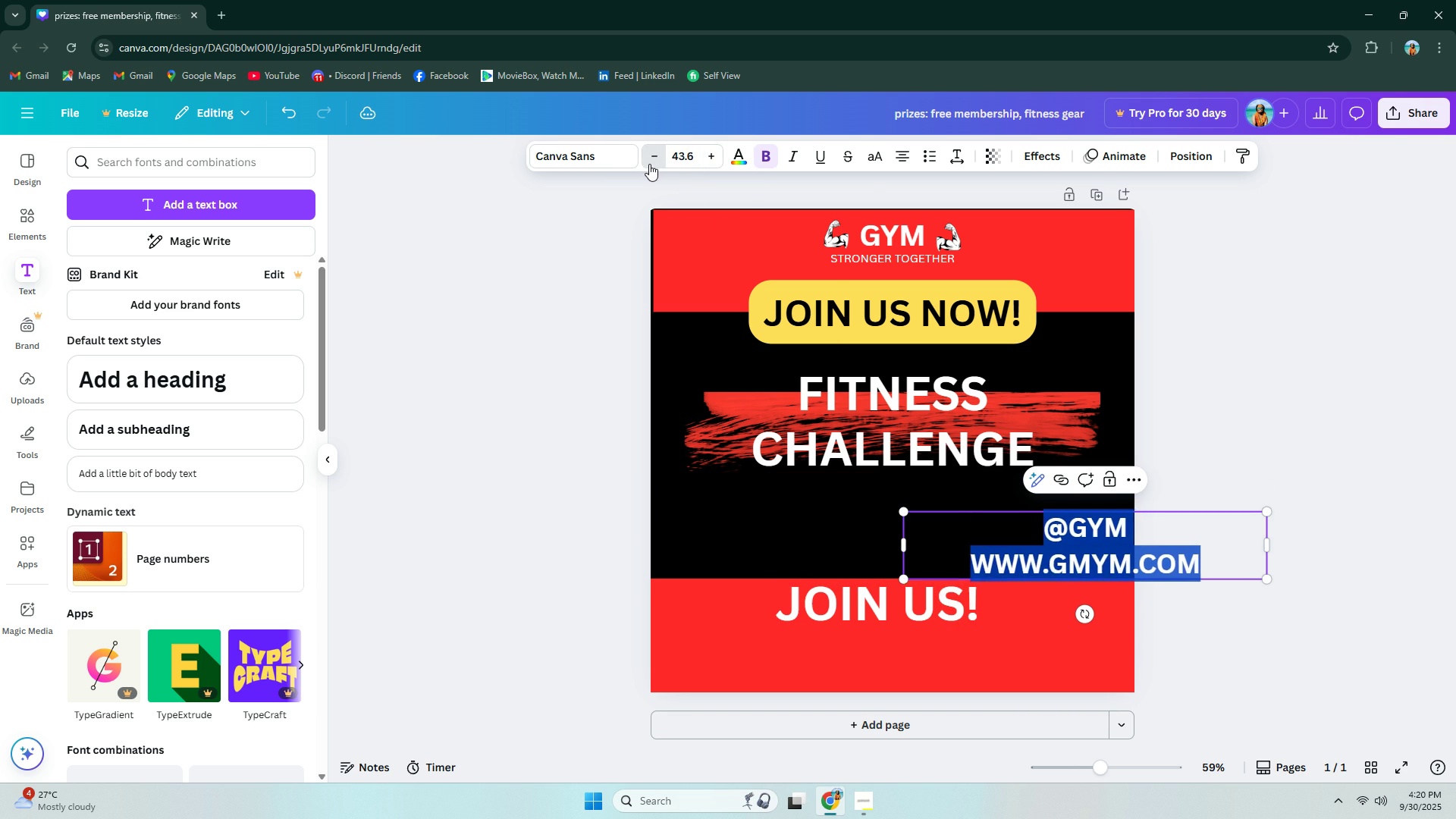 
triple_click([649, 164])
 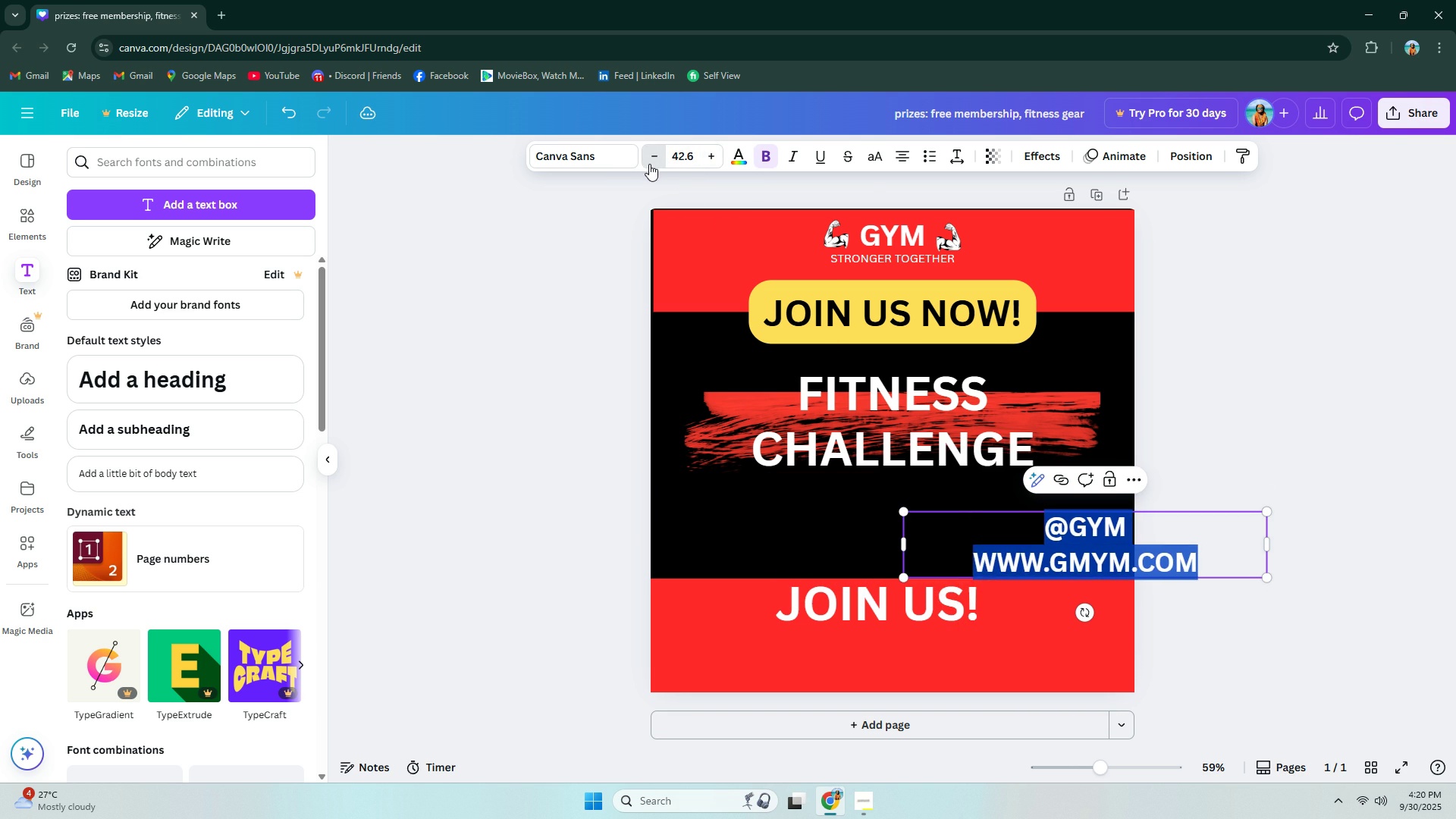 
triple_click([649, 164])
 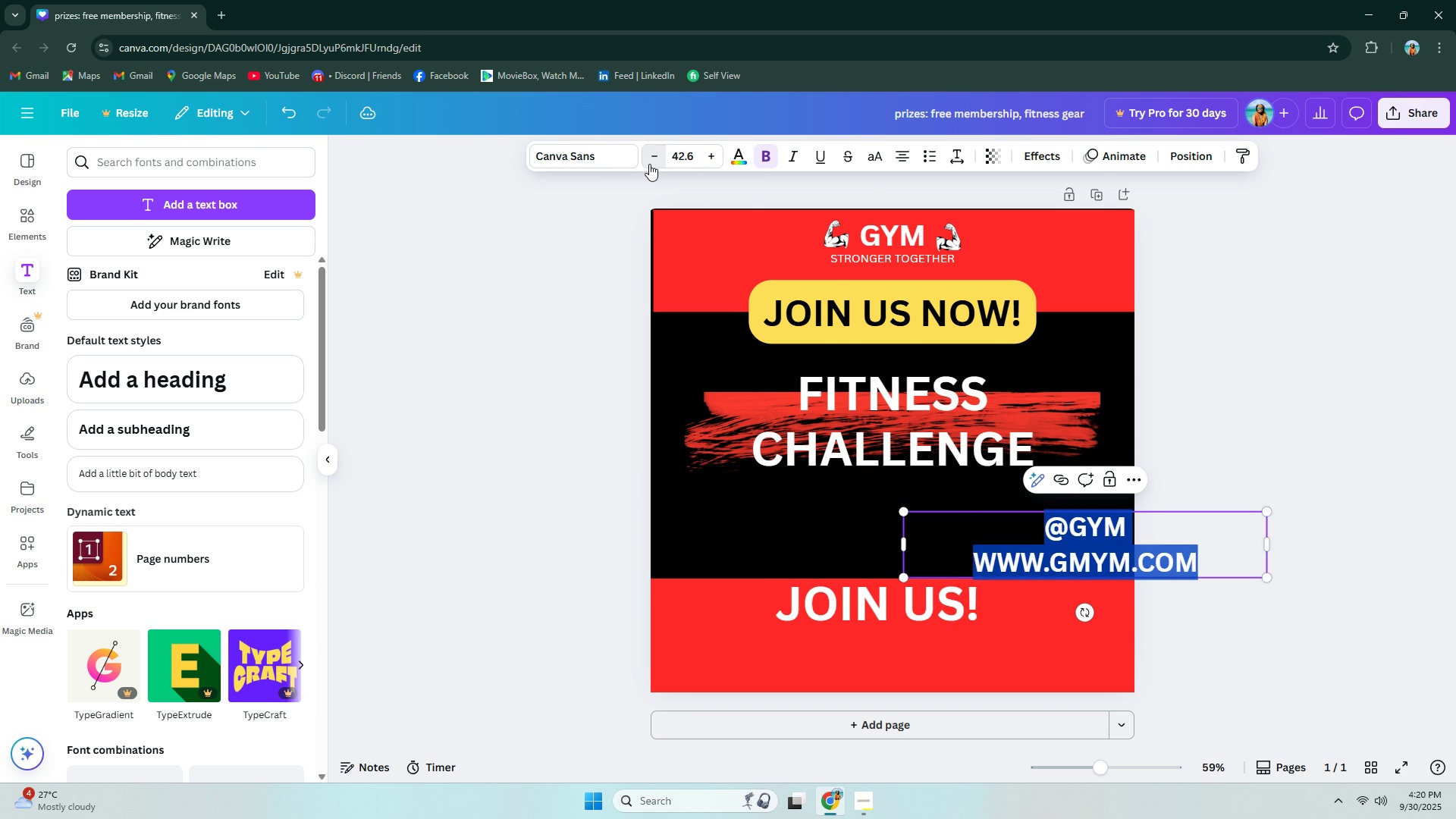 
triple_click([649, 164])
 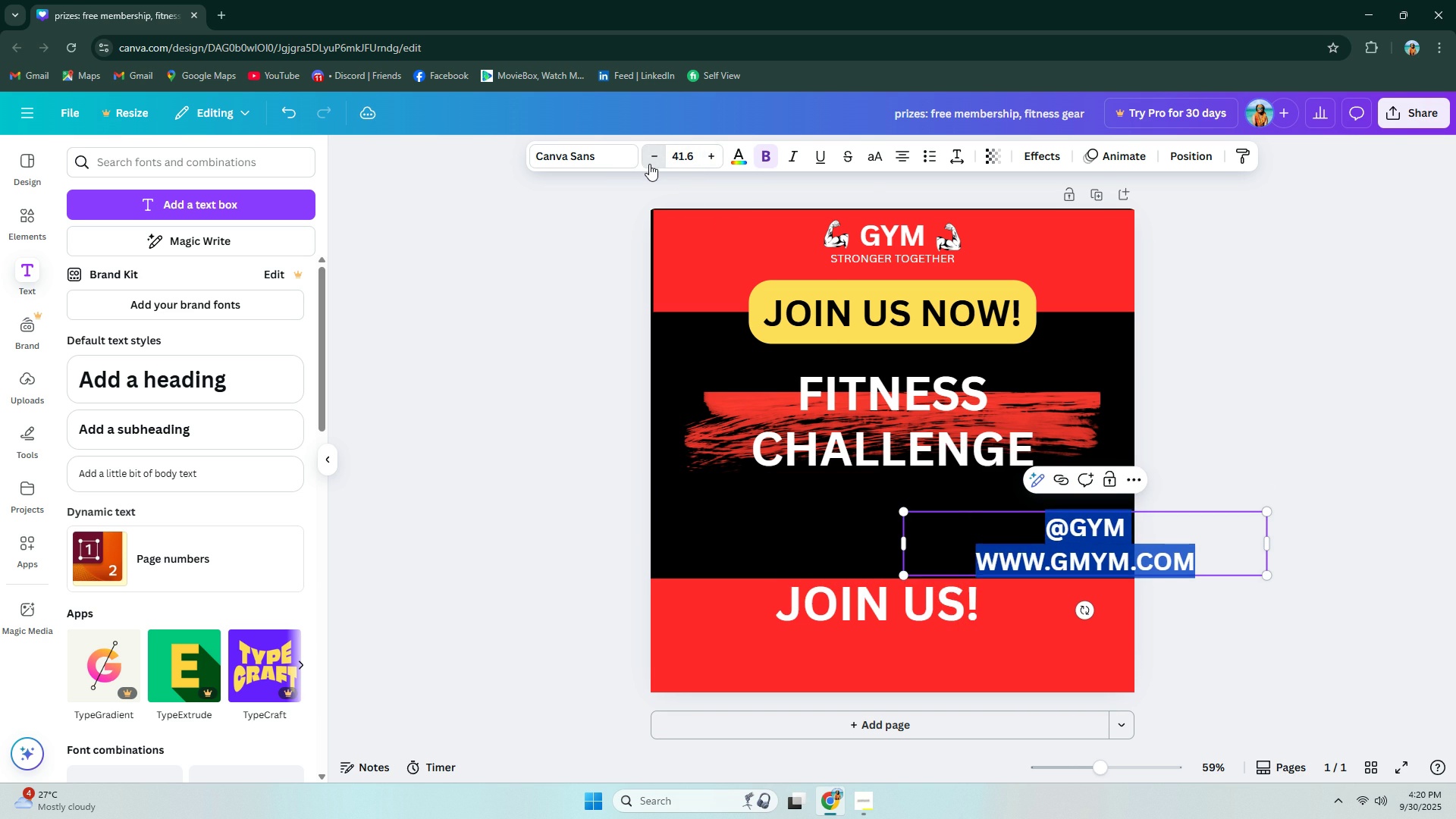 
triple_click([649, 164])
 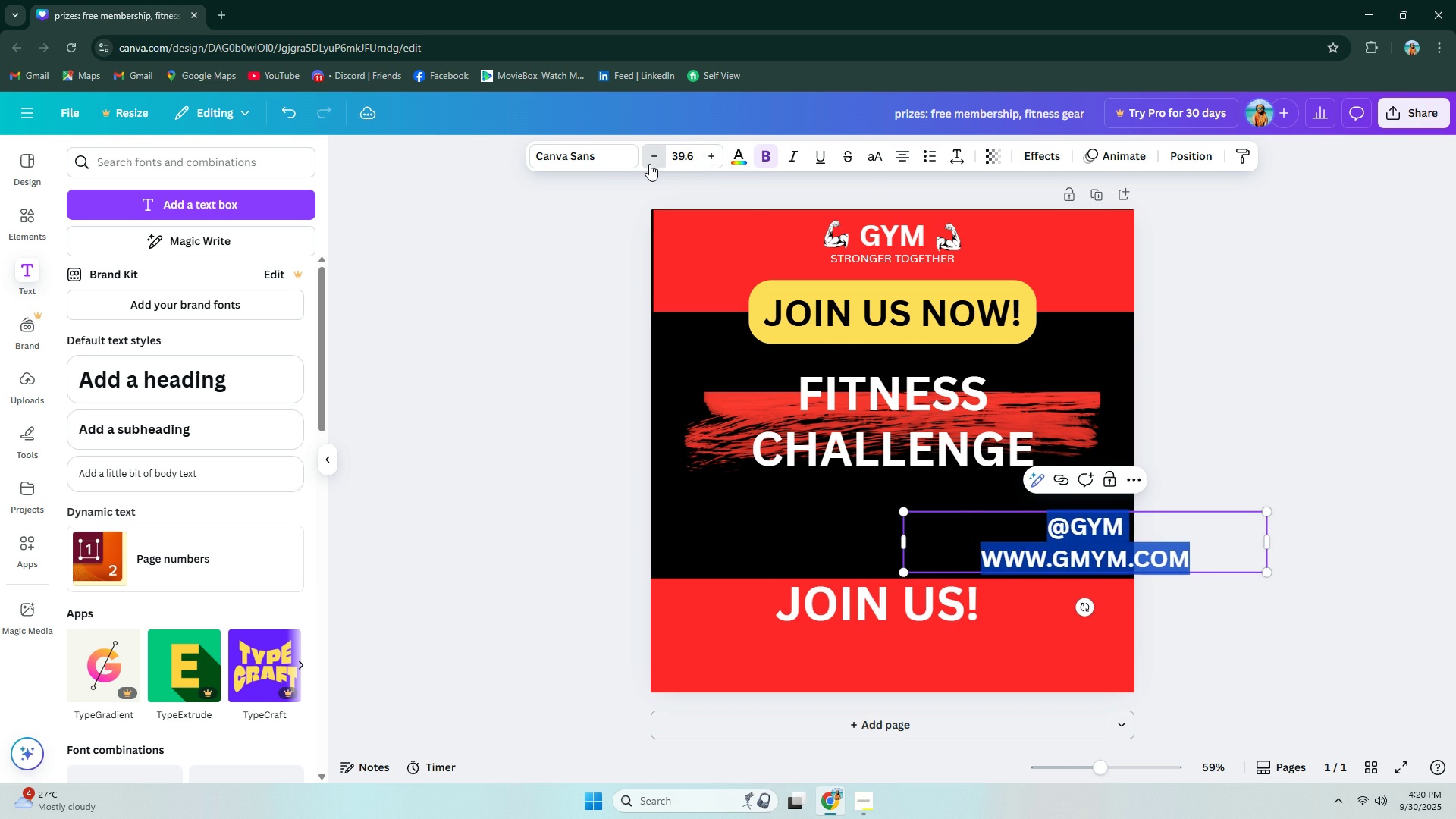 
triple_click([649, 164])
 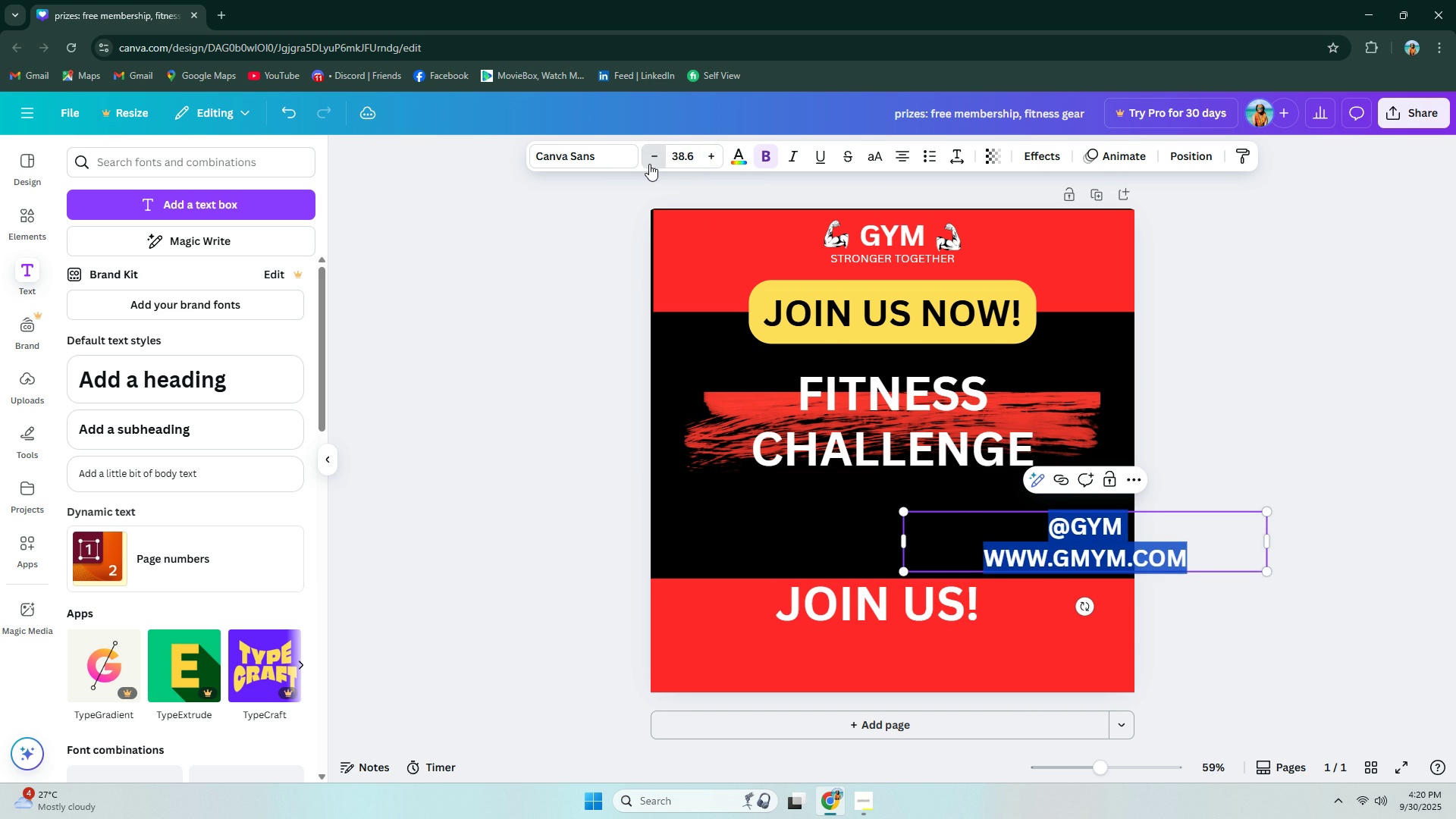 
triple_click([649, 164])
 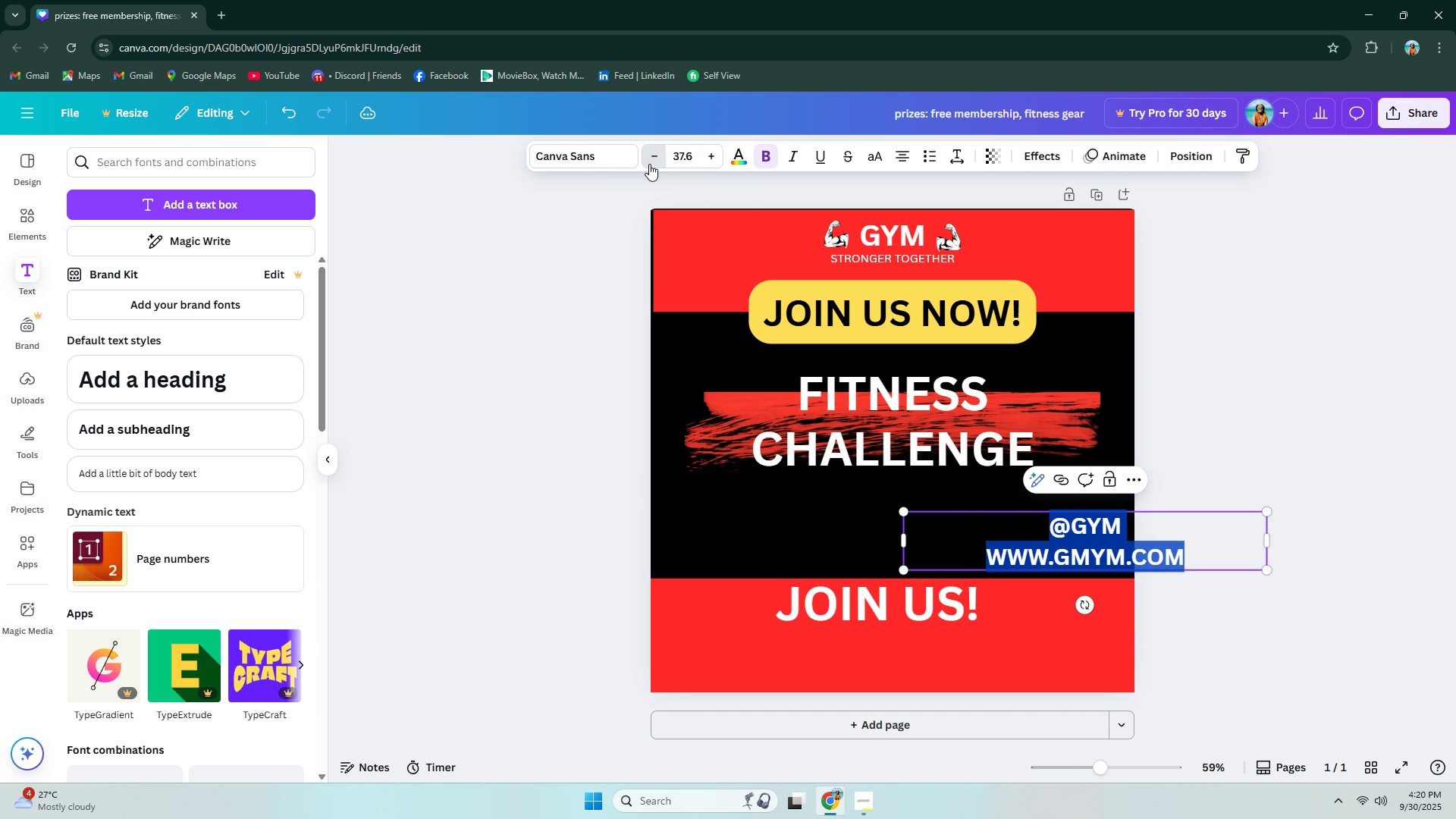 
triple_click([649, 164])
 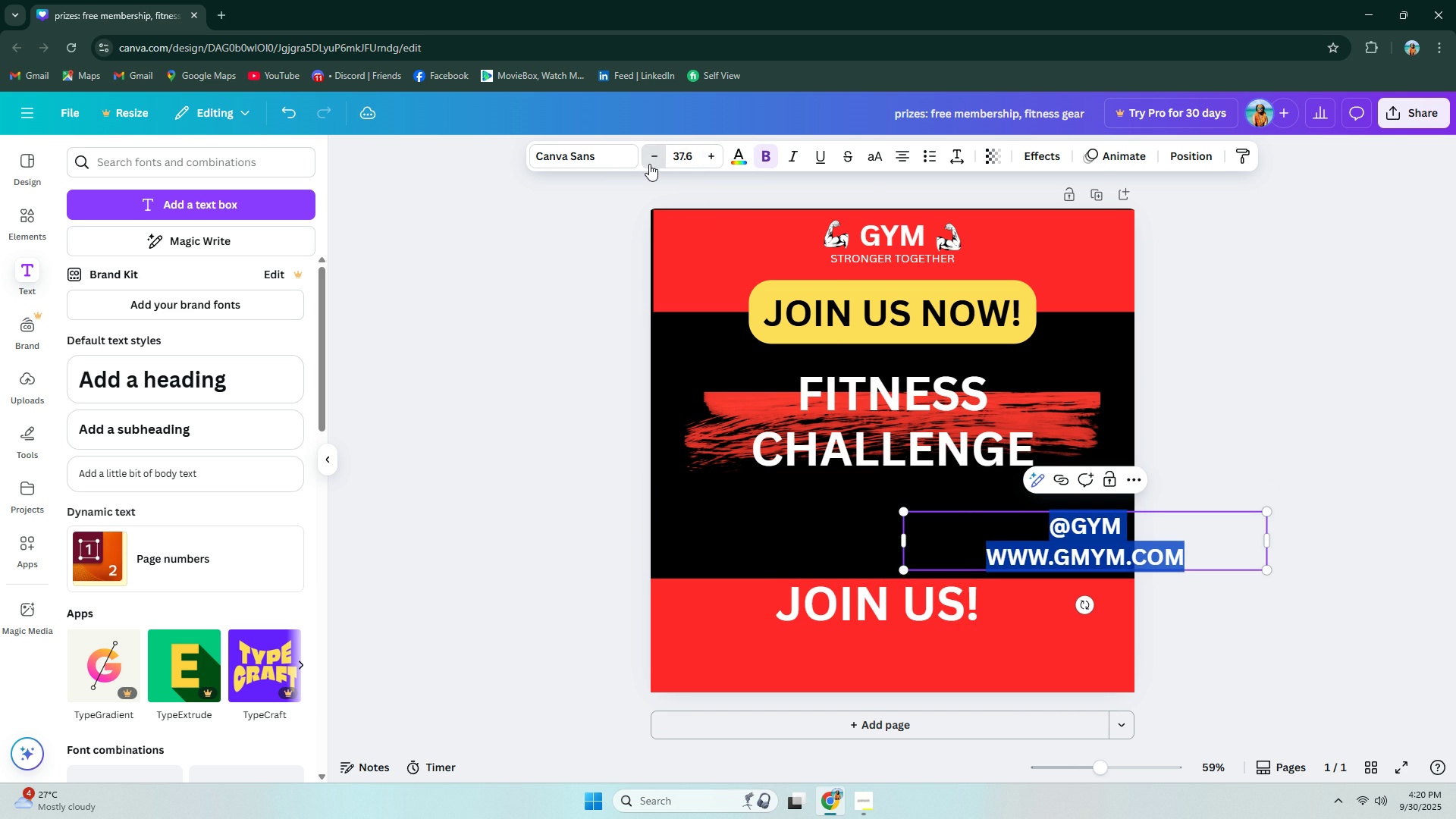 
triple_click([649, 164])
 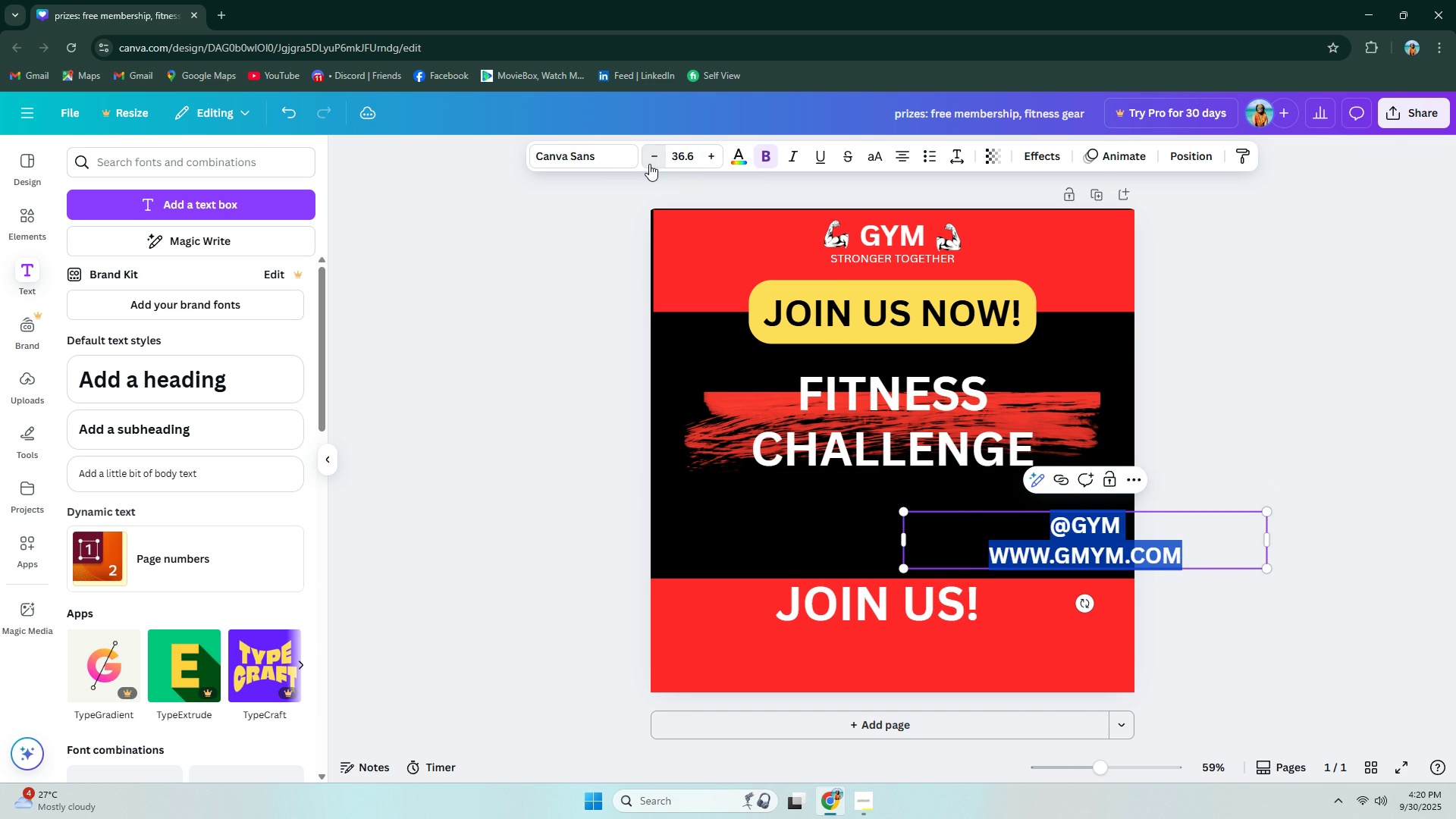 
triple_click([649, 164])
 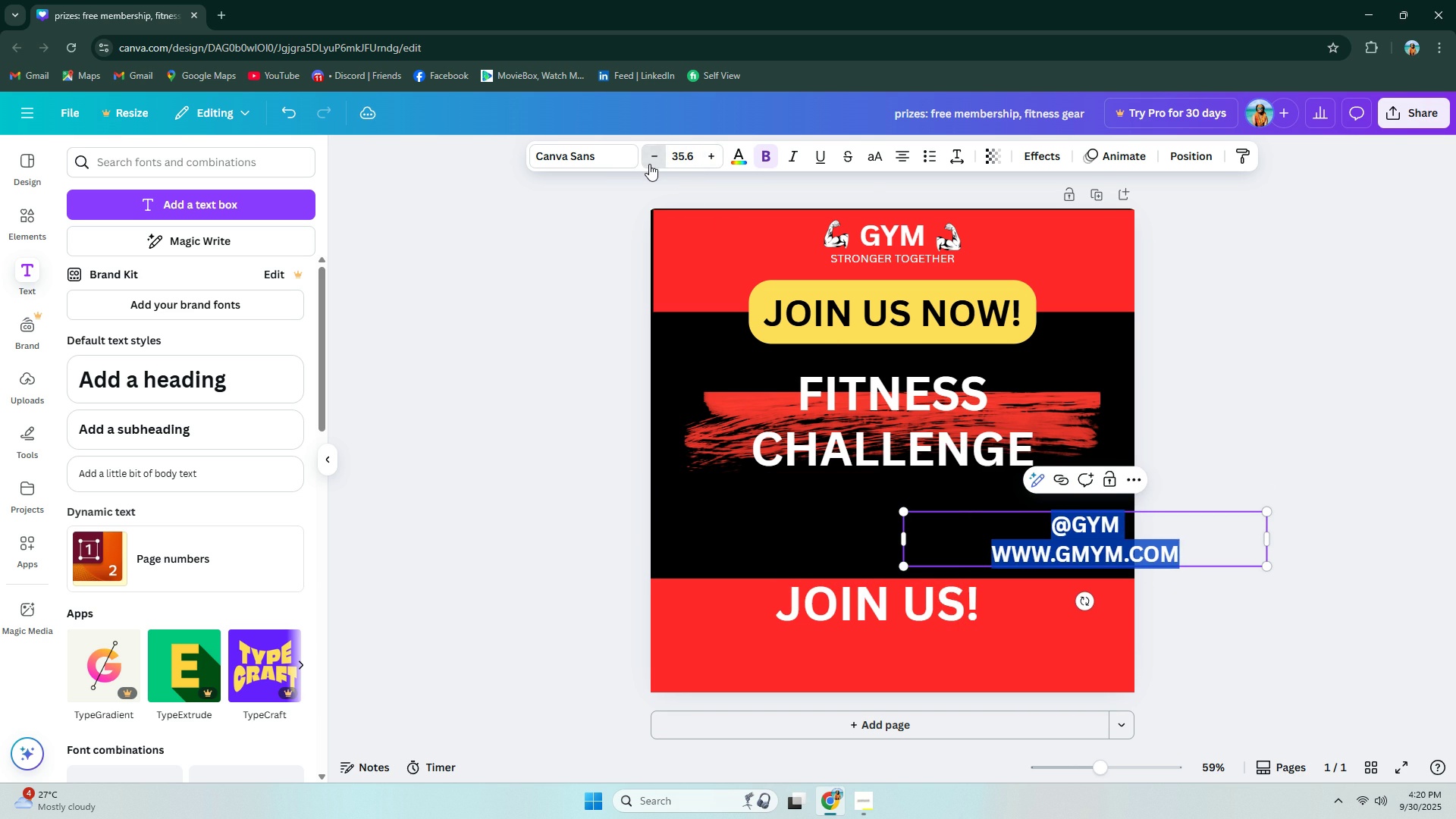 
triple_click([649, 164])
 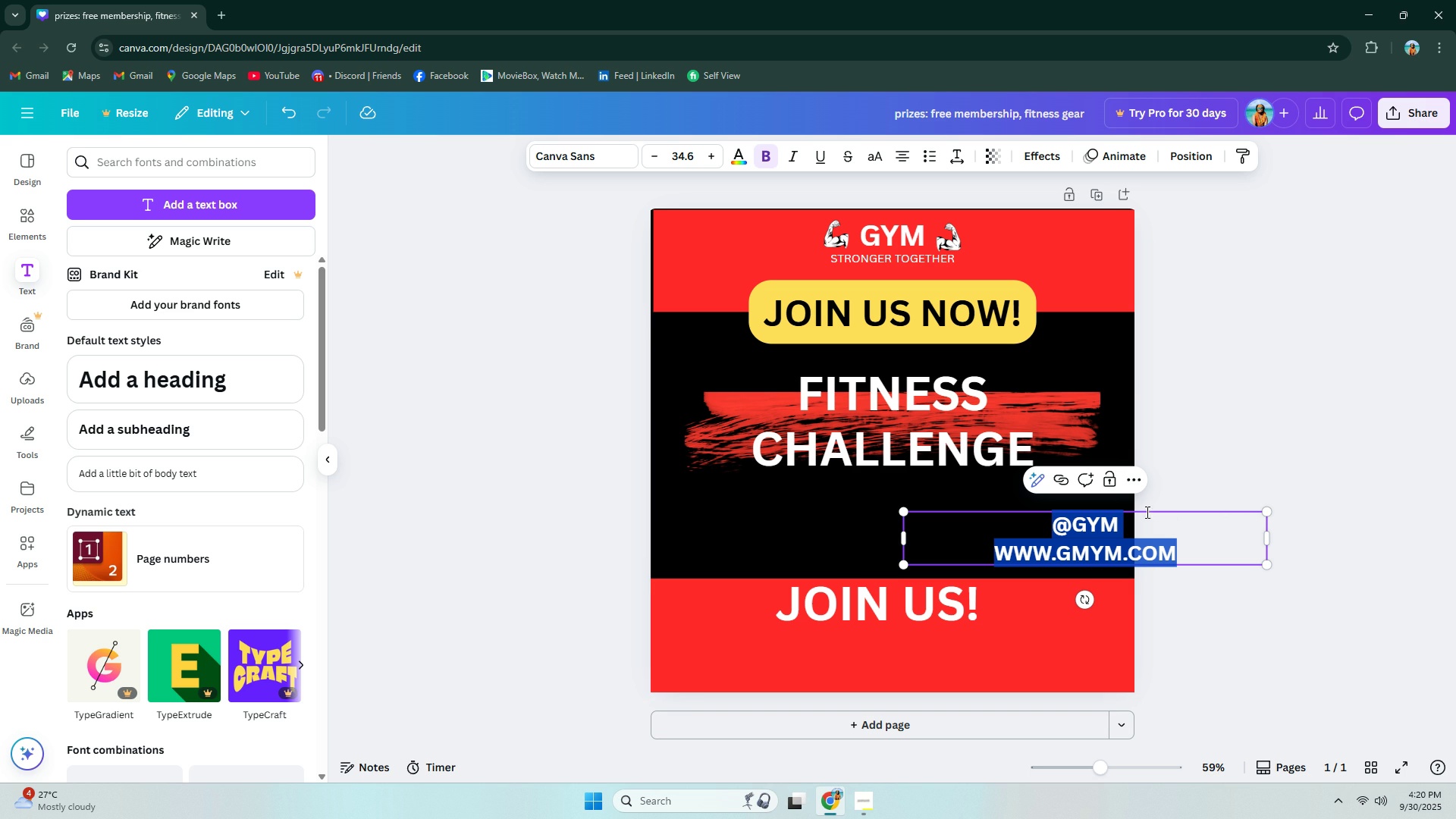 
left_click([1112, 555])